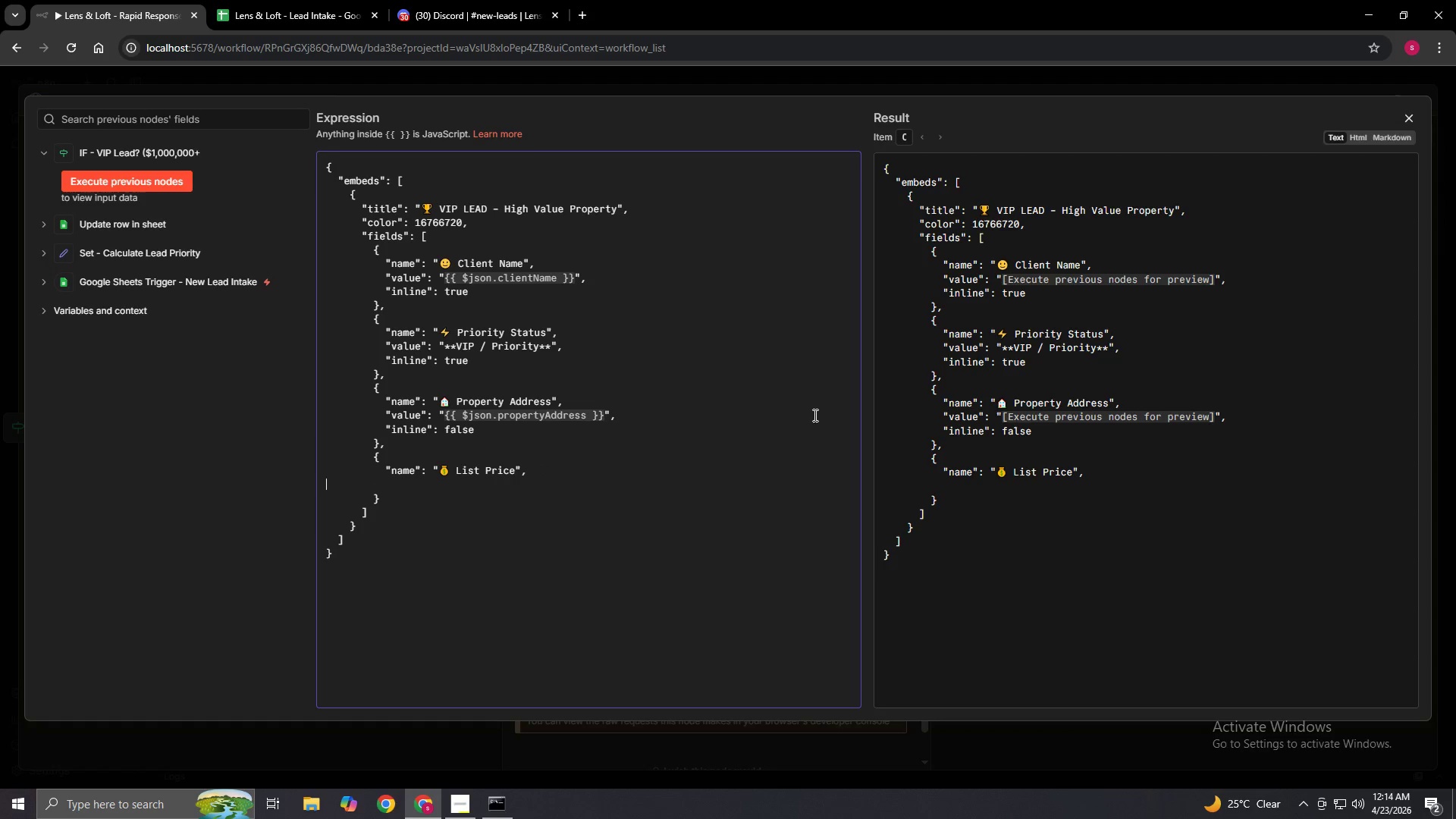 
type(          "value": "${{$jsonlistPrice)
 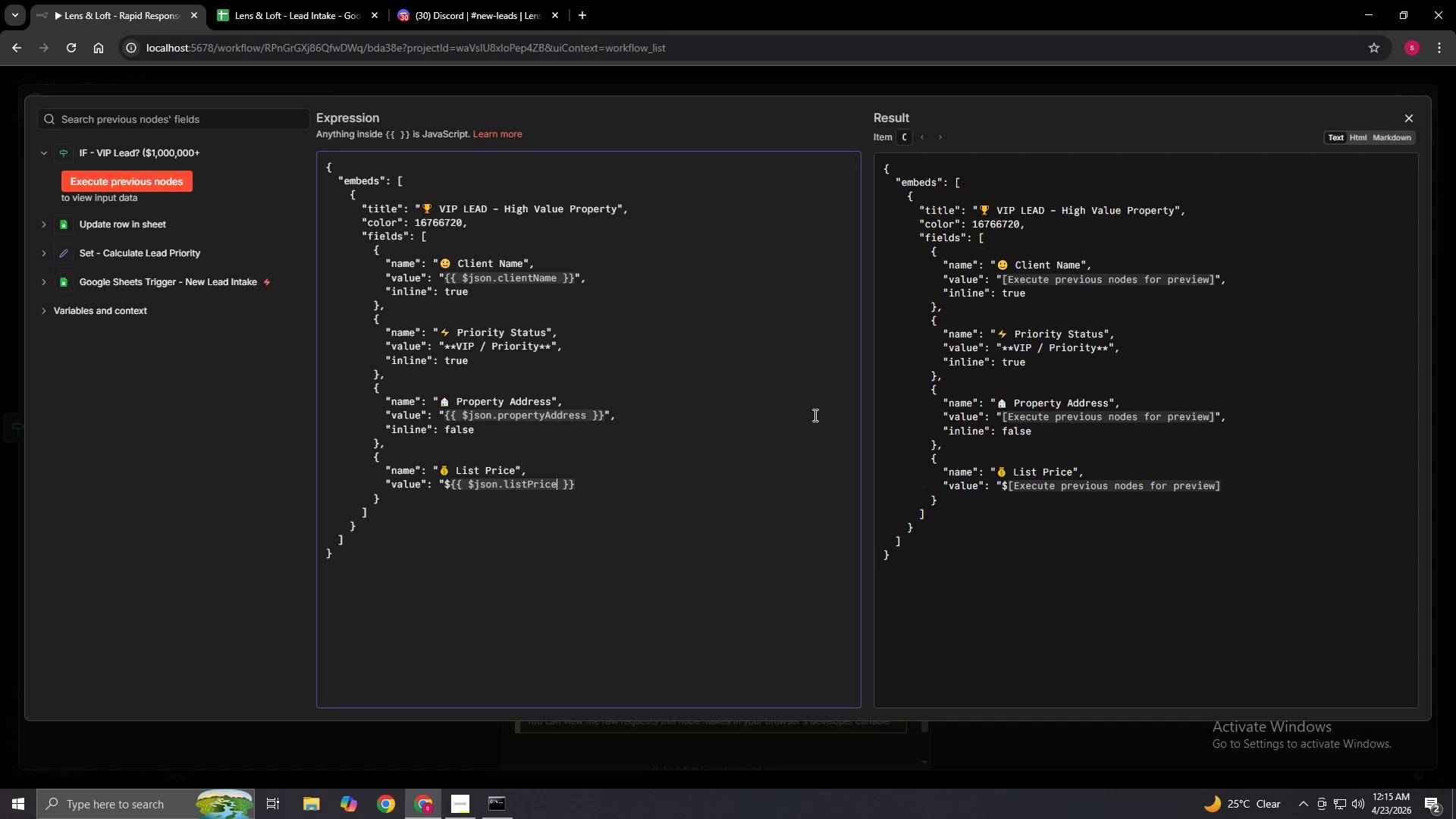 
left_click([1407, 113])
 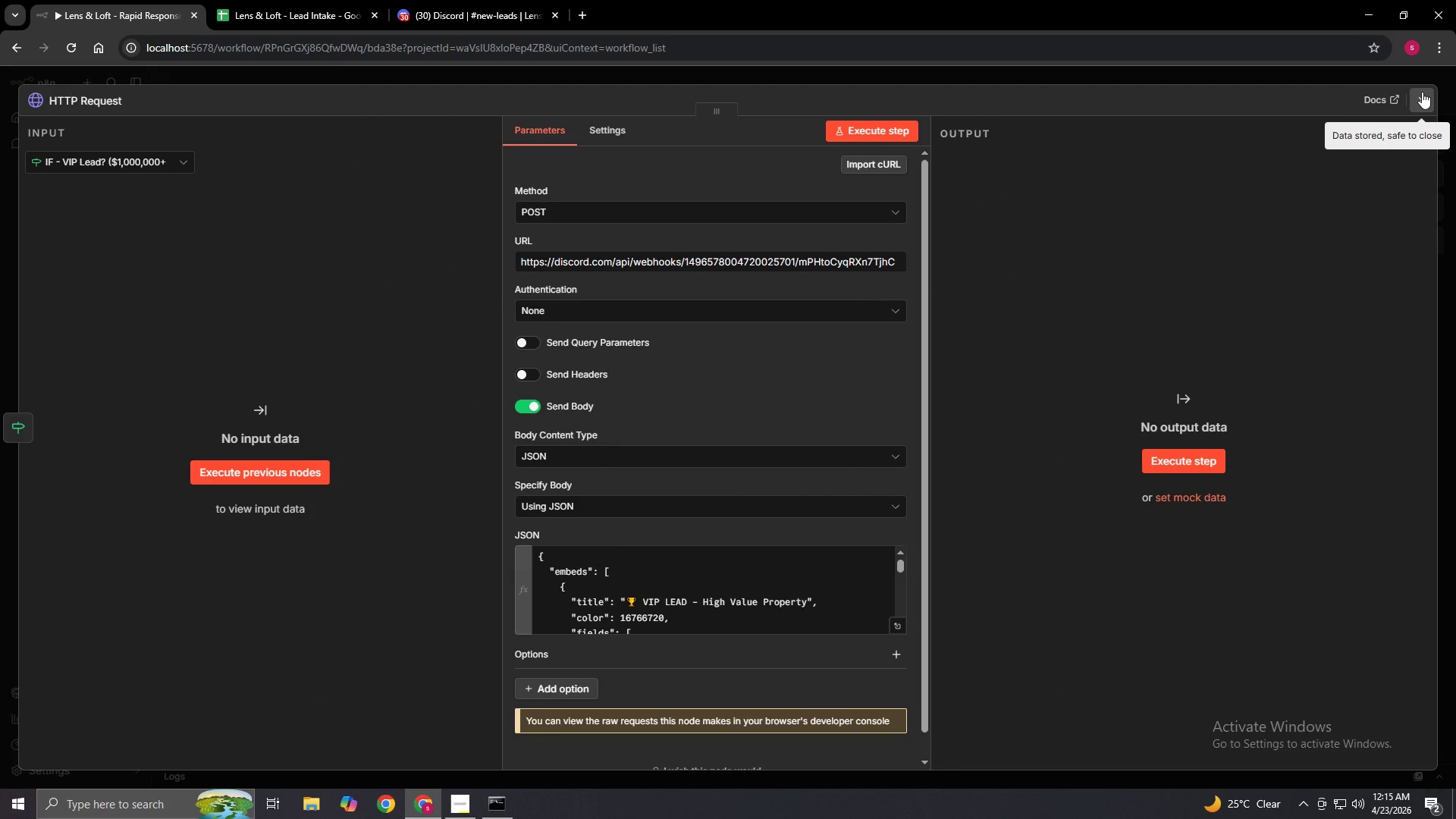 
left_click([1422, 92])
 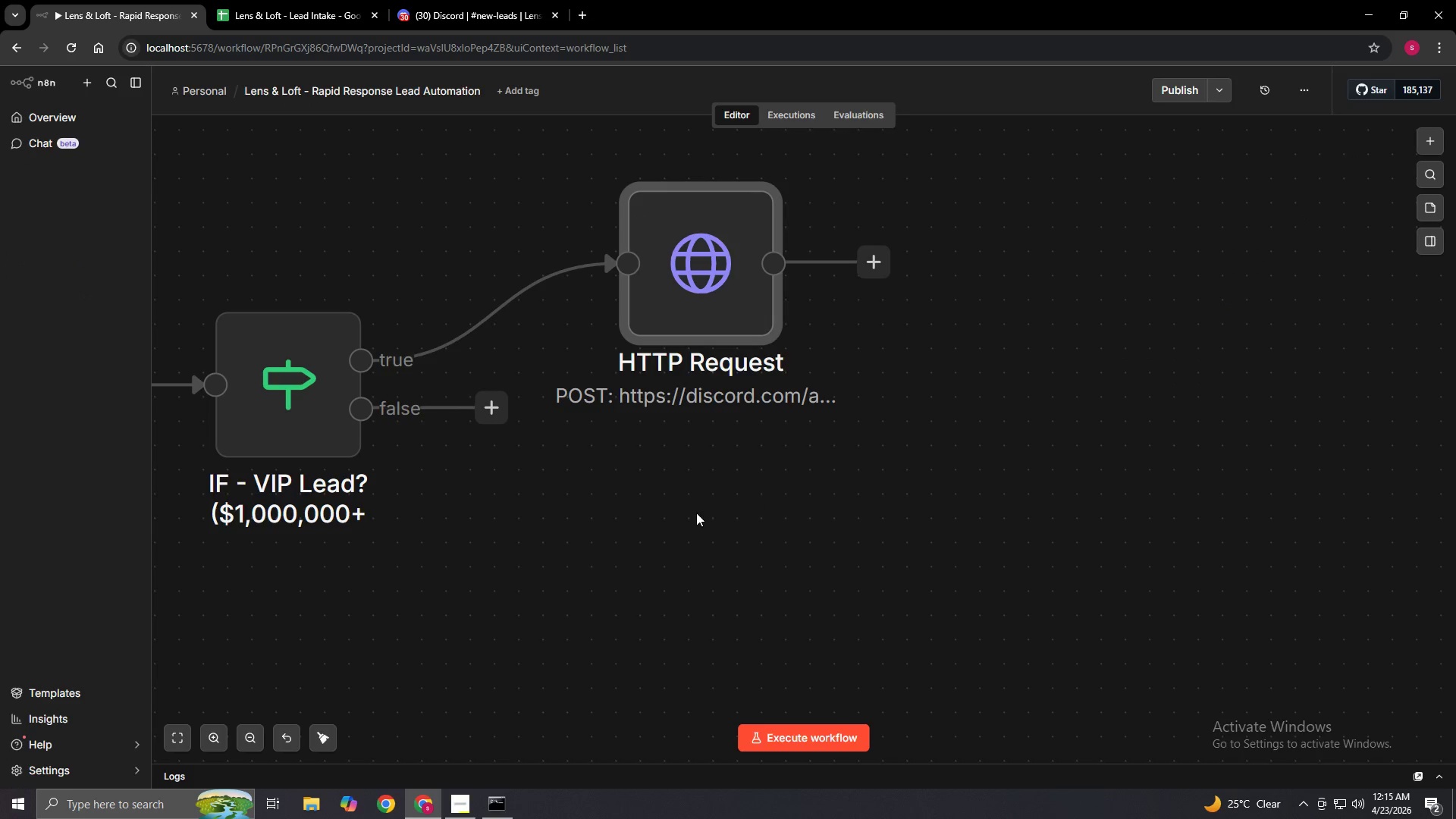 